 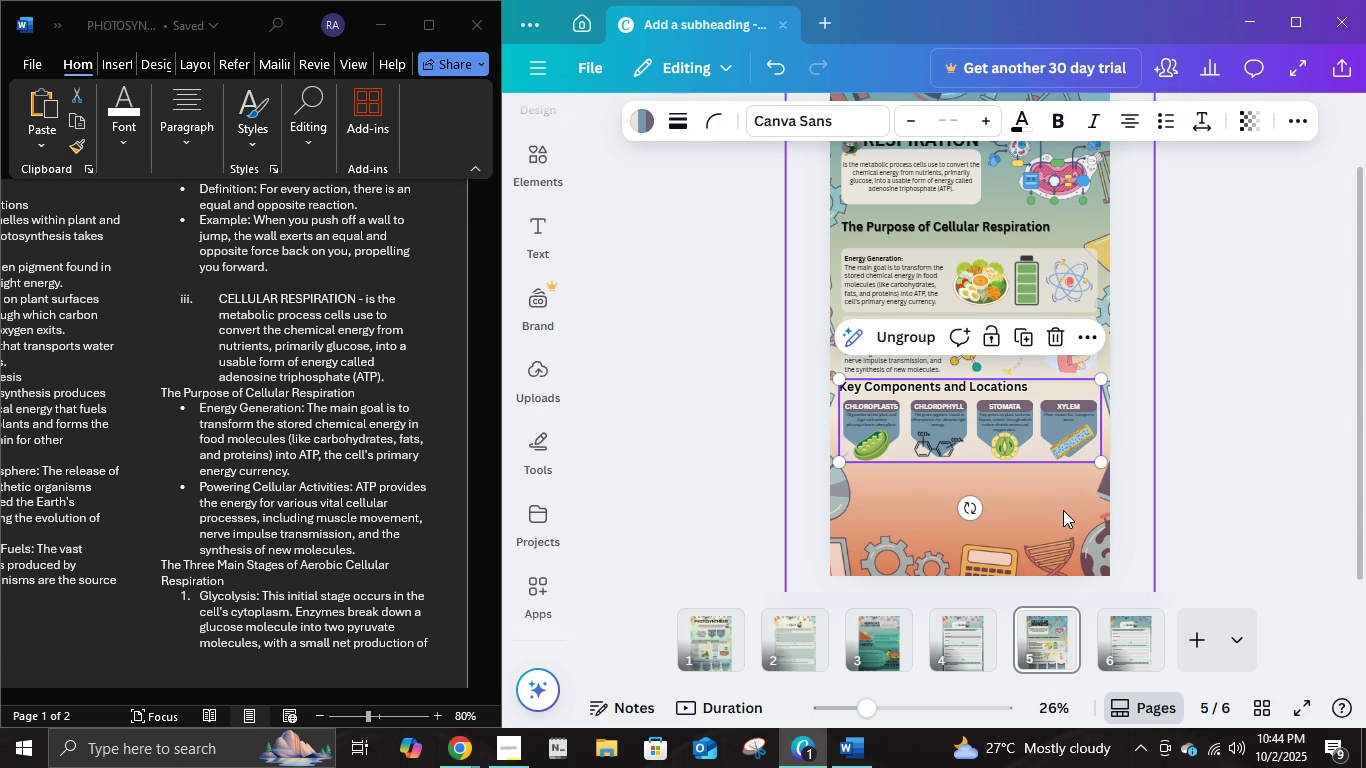 
left_click([1186, 427])
 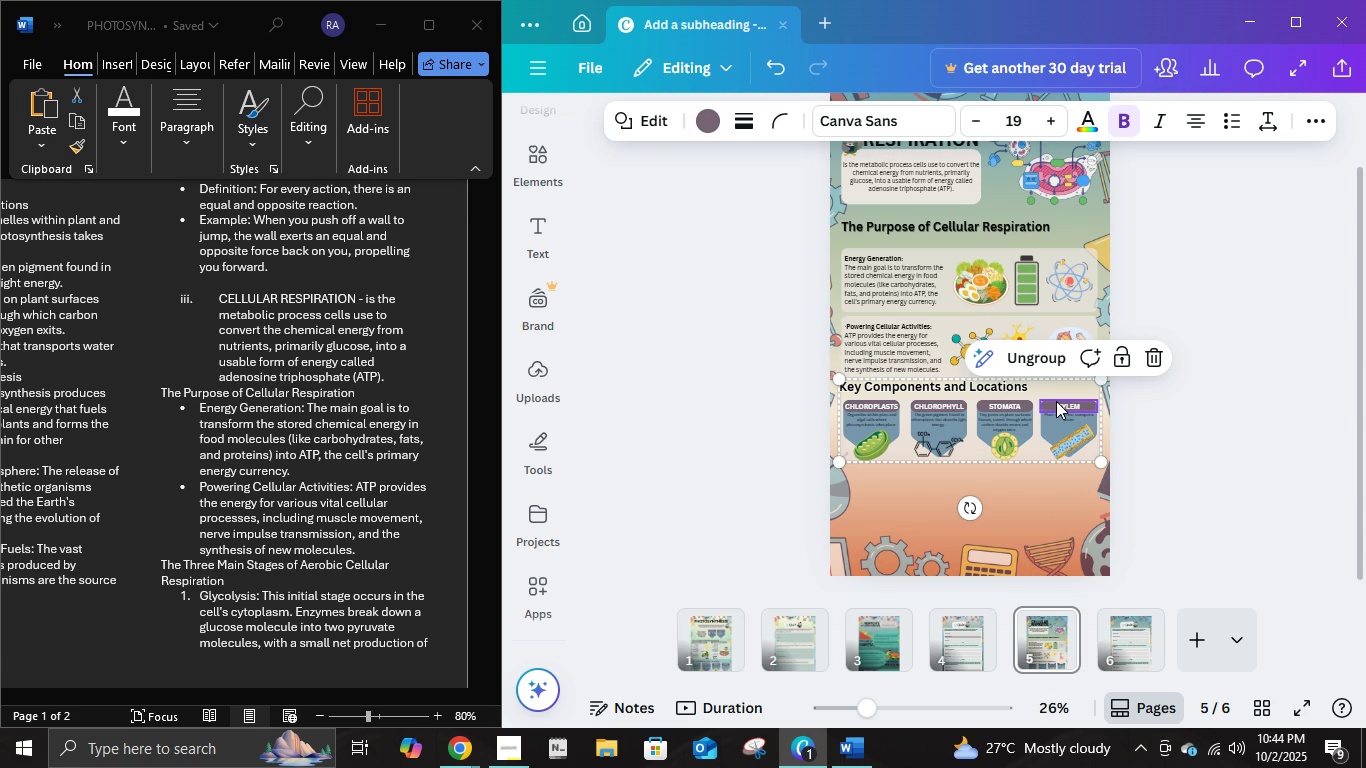 
left_click([1056, 401])
 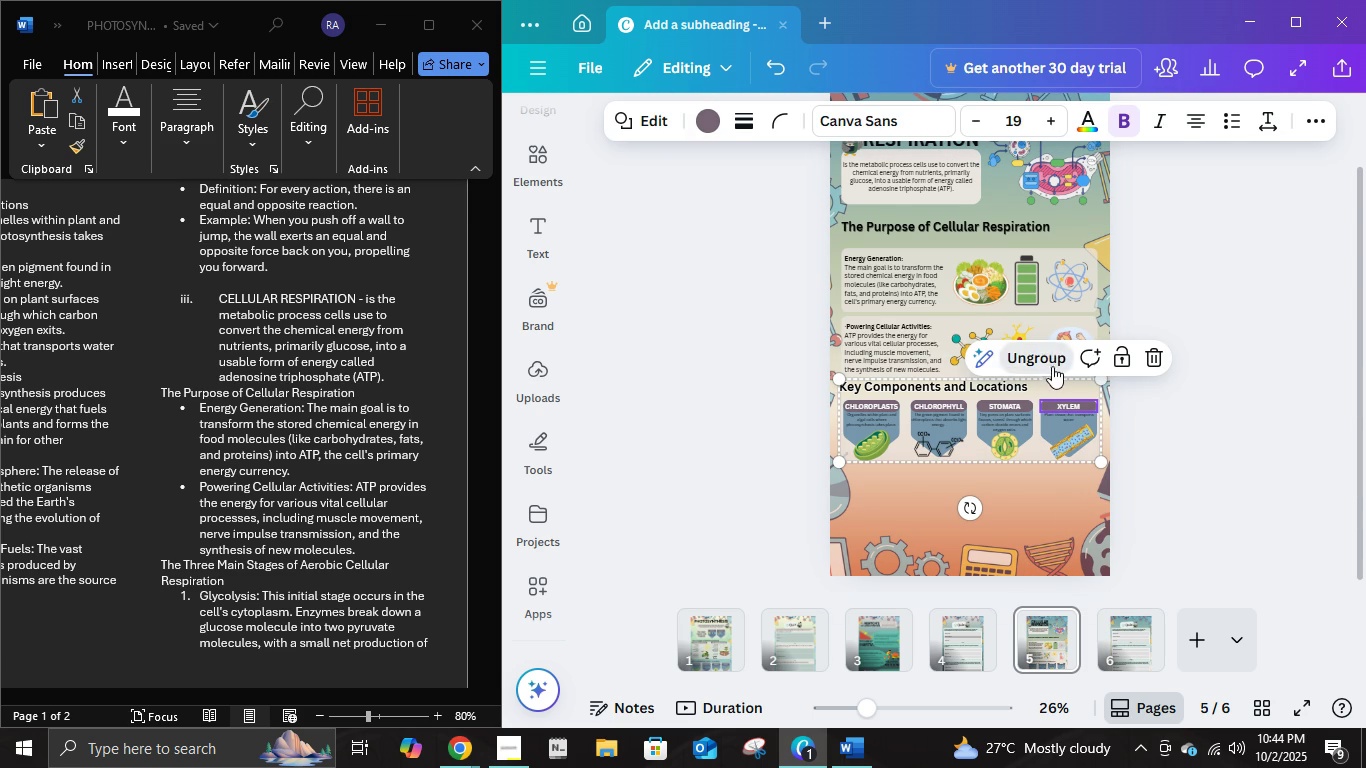 
double_click([1262, 461])
 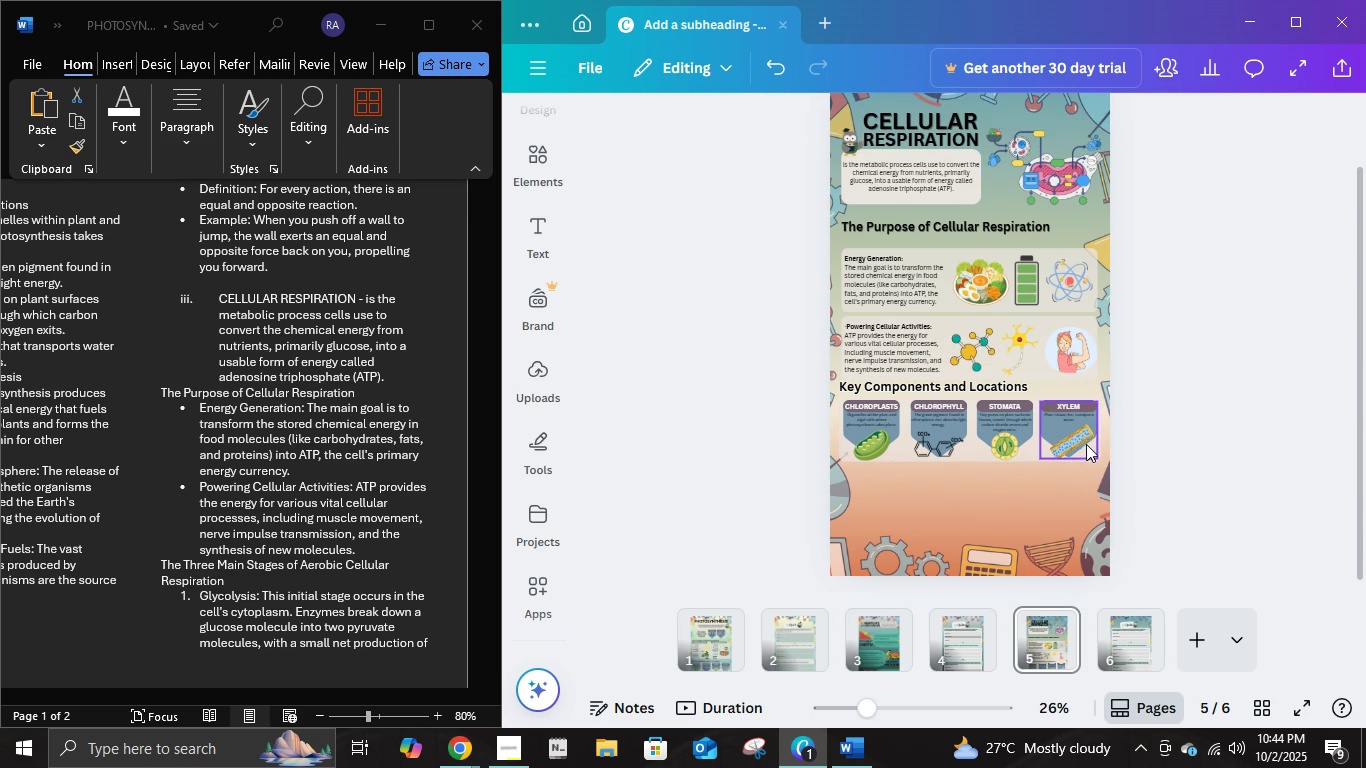 
left_click([1084, 443])
 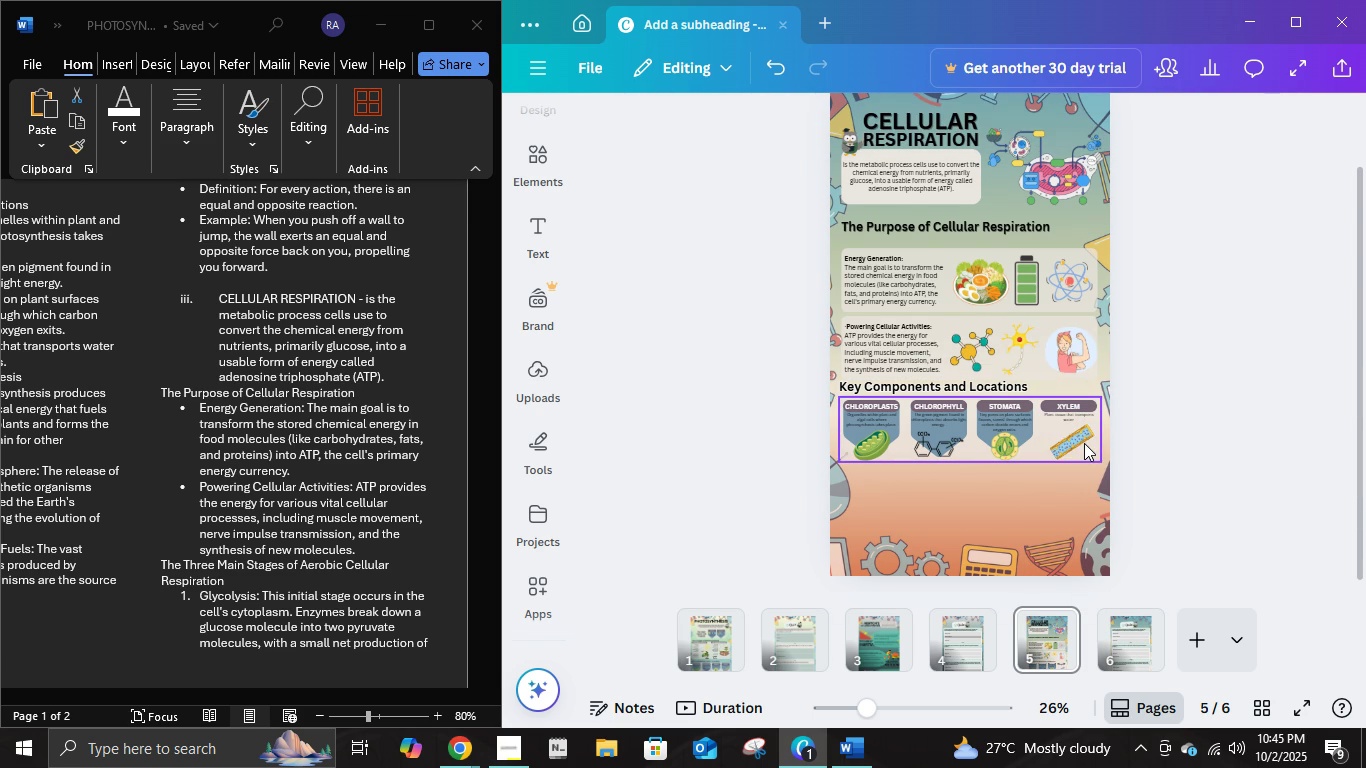 
key(Delete)
 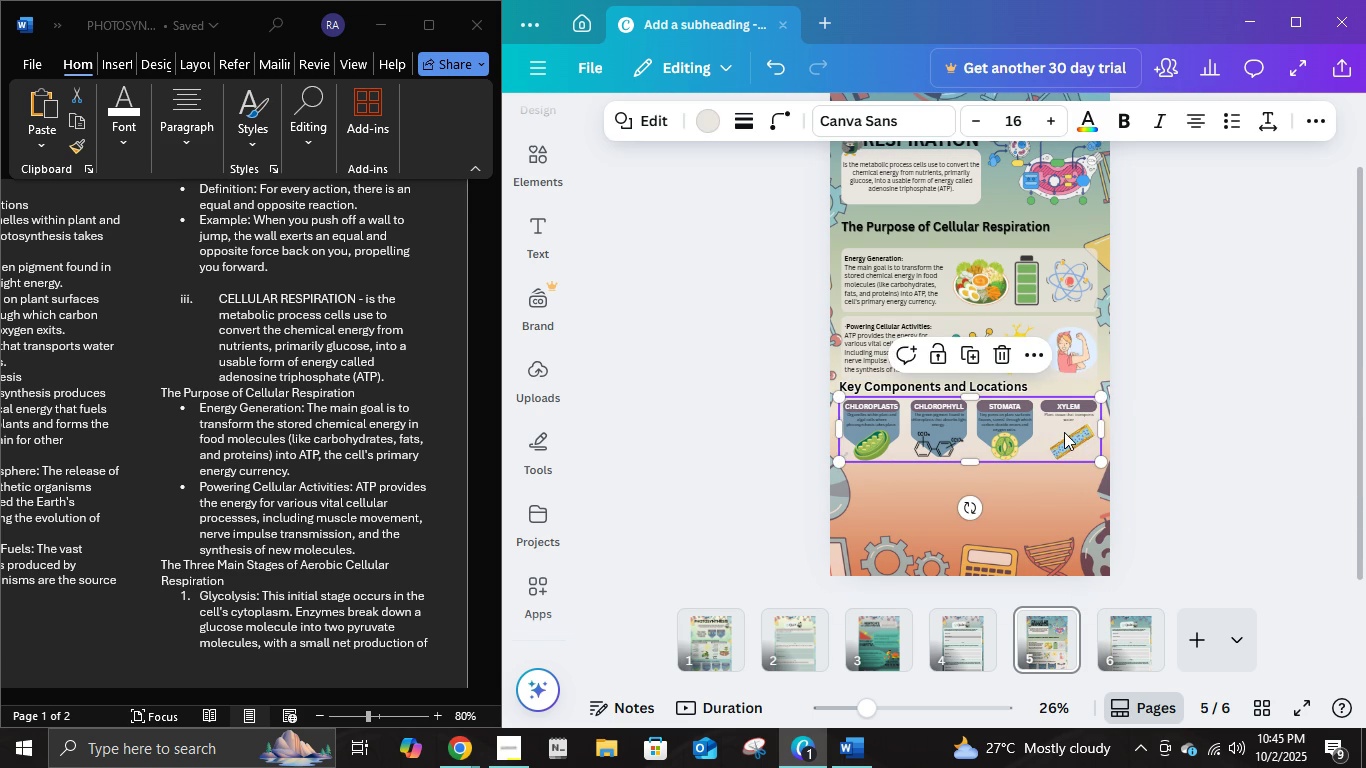 
left_click([1064, 432])
 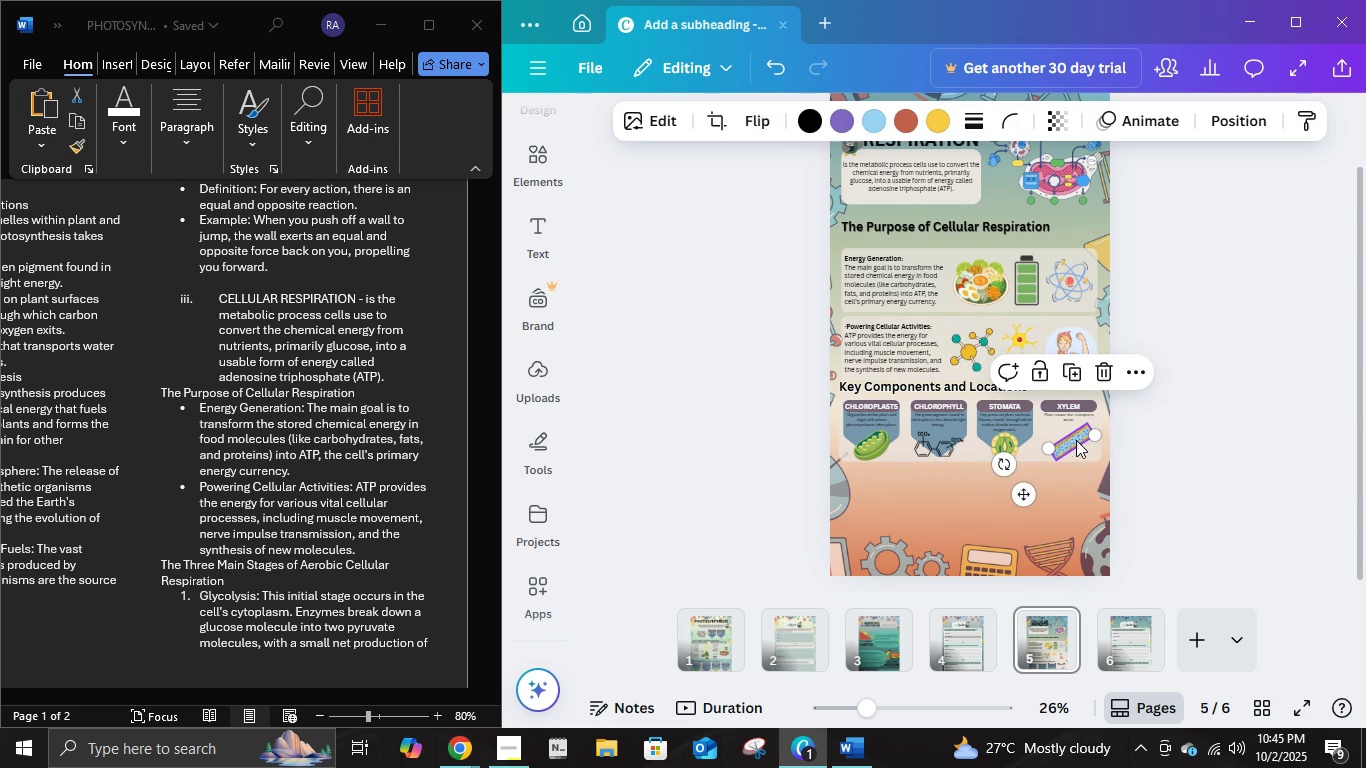 
left_click([1076, 440])
 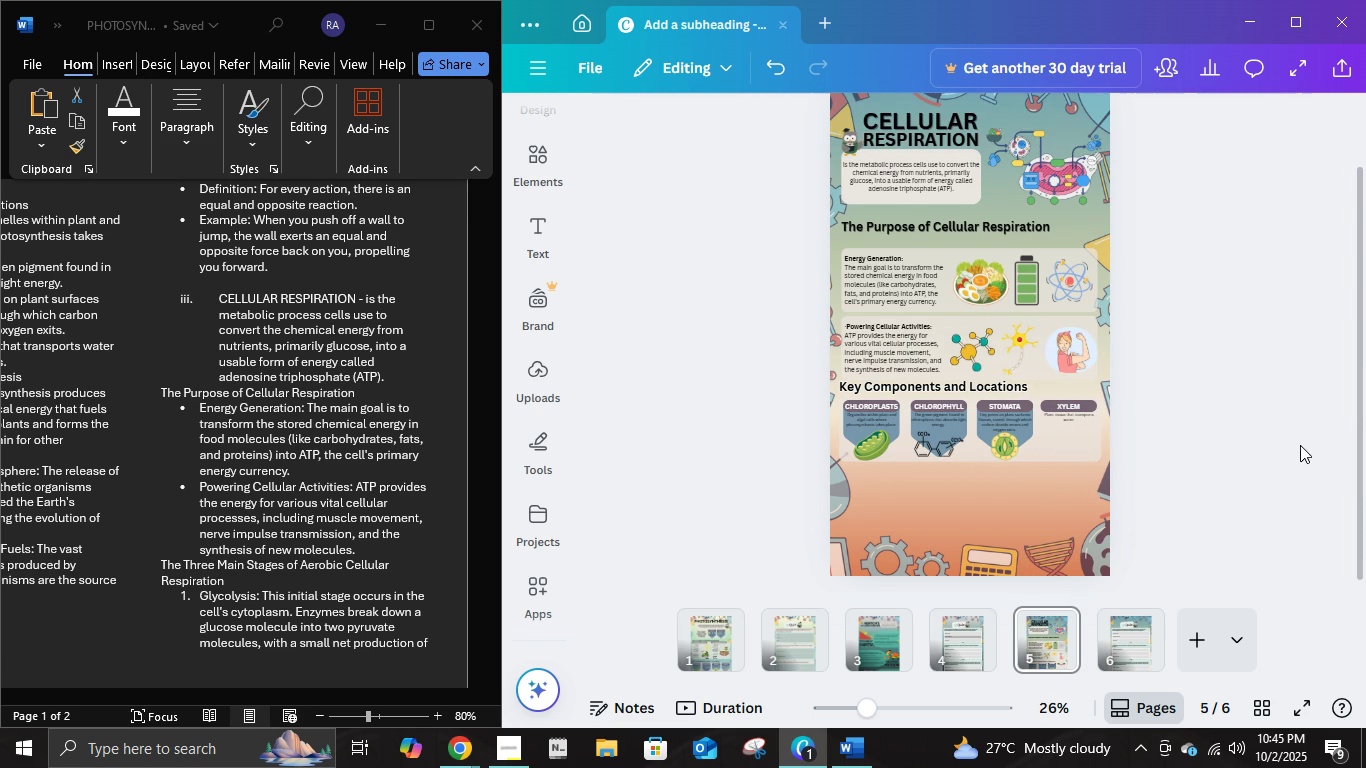 
key(Delete)
 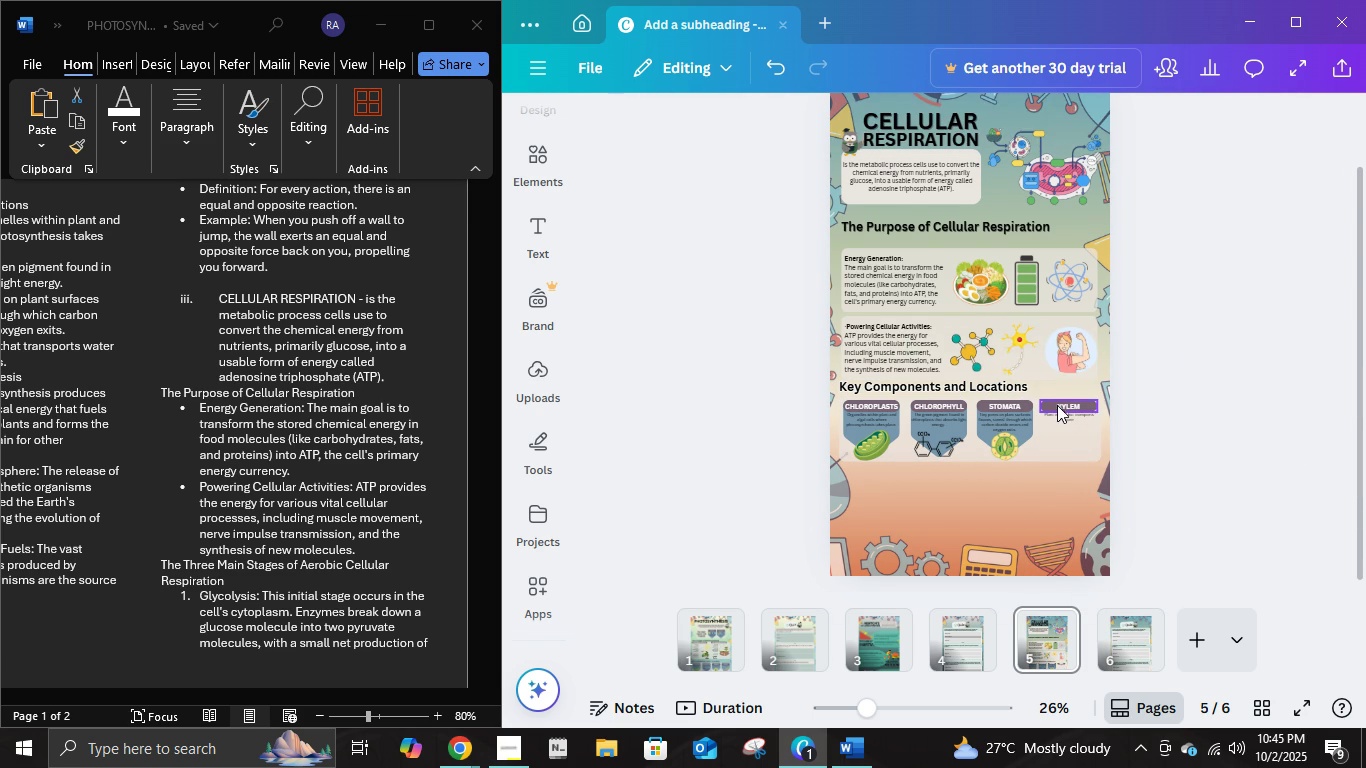 
left_click([1057, 405])
 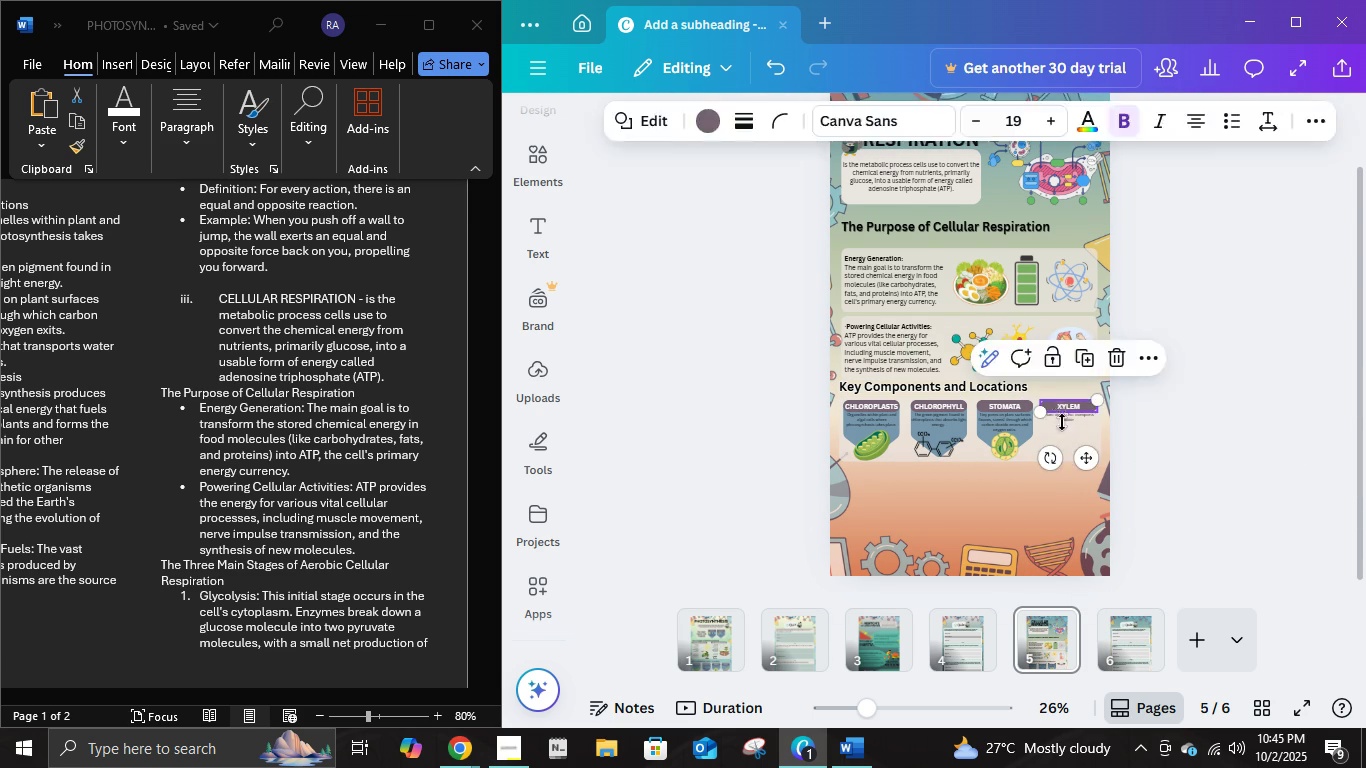 
key(Delete)
 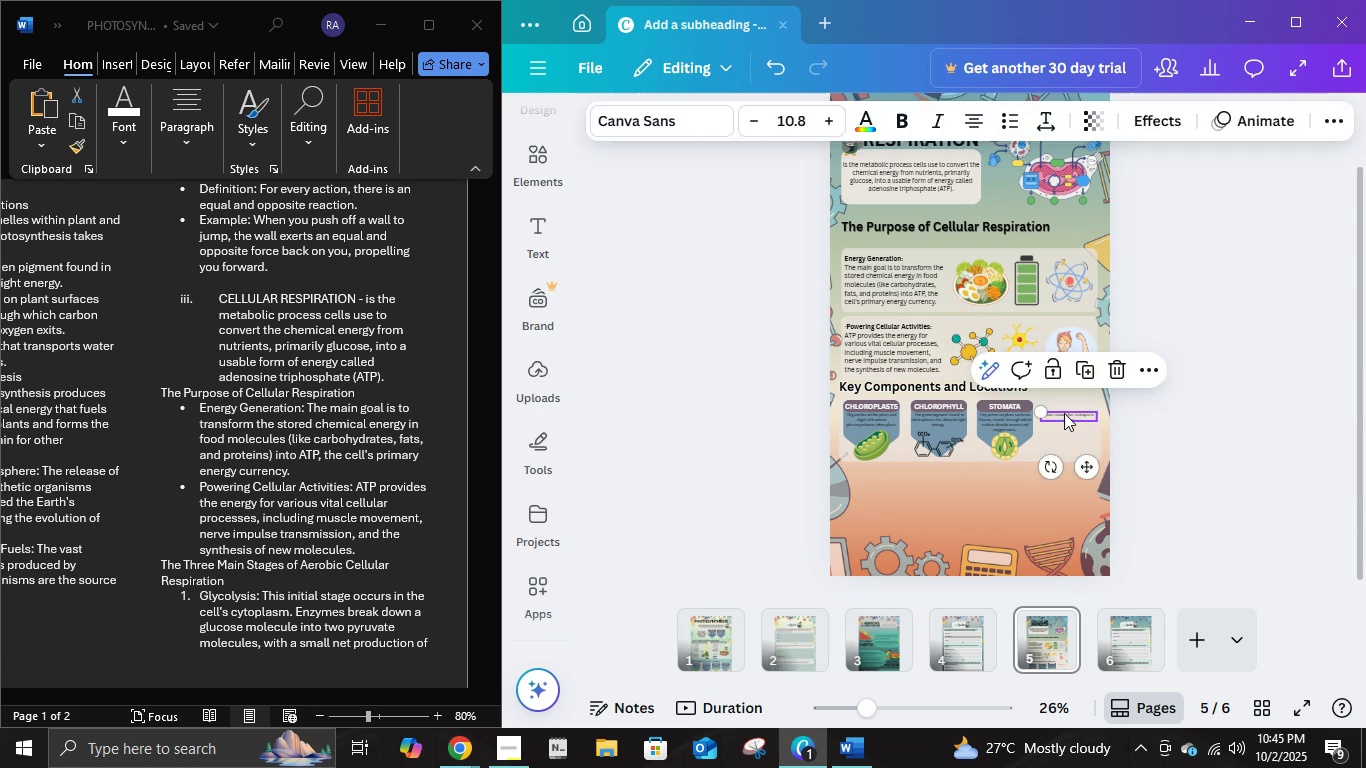 
left_click([1064, 413])
 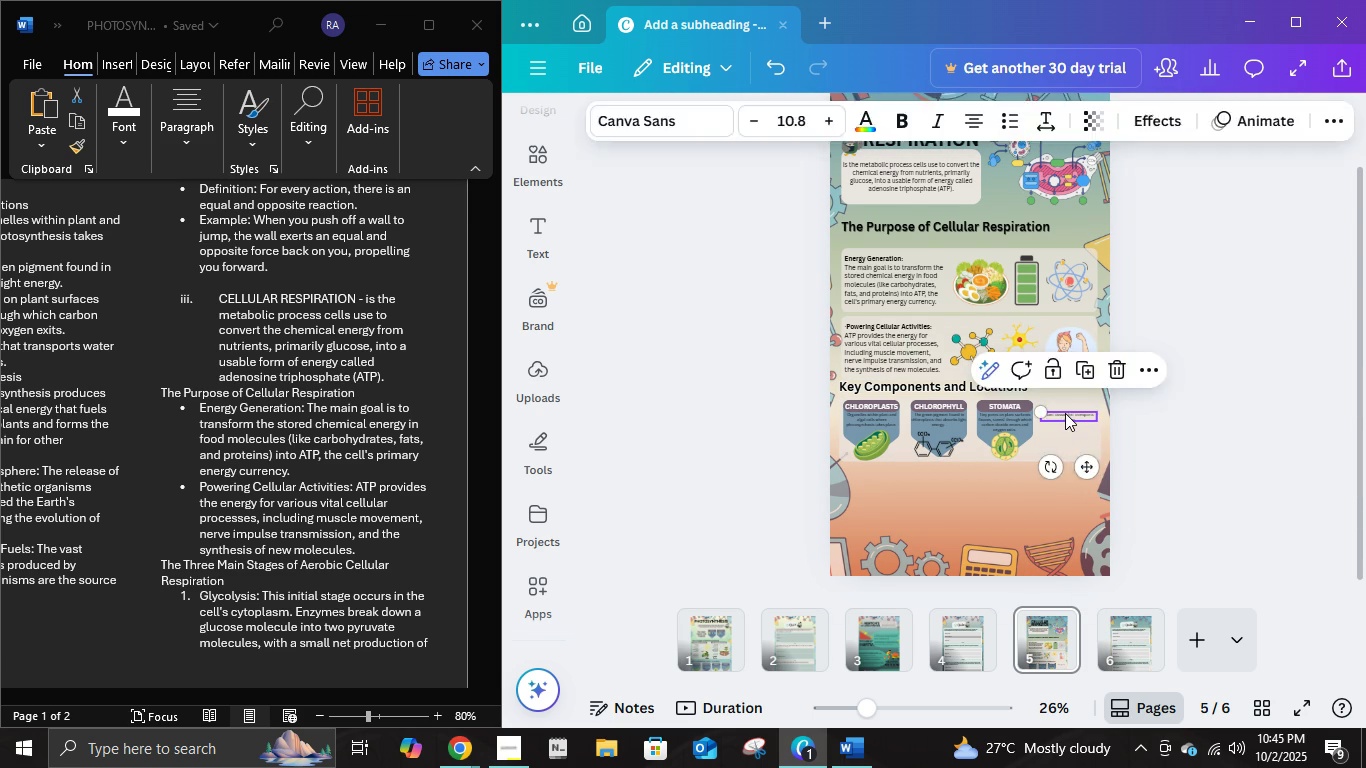 
key(Delete)
 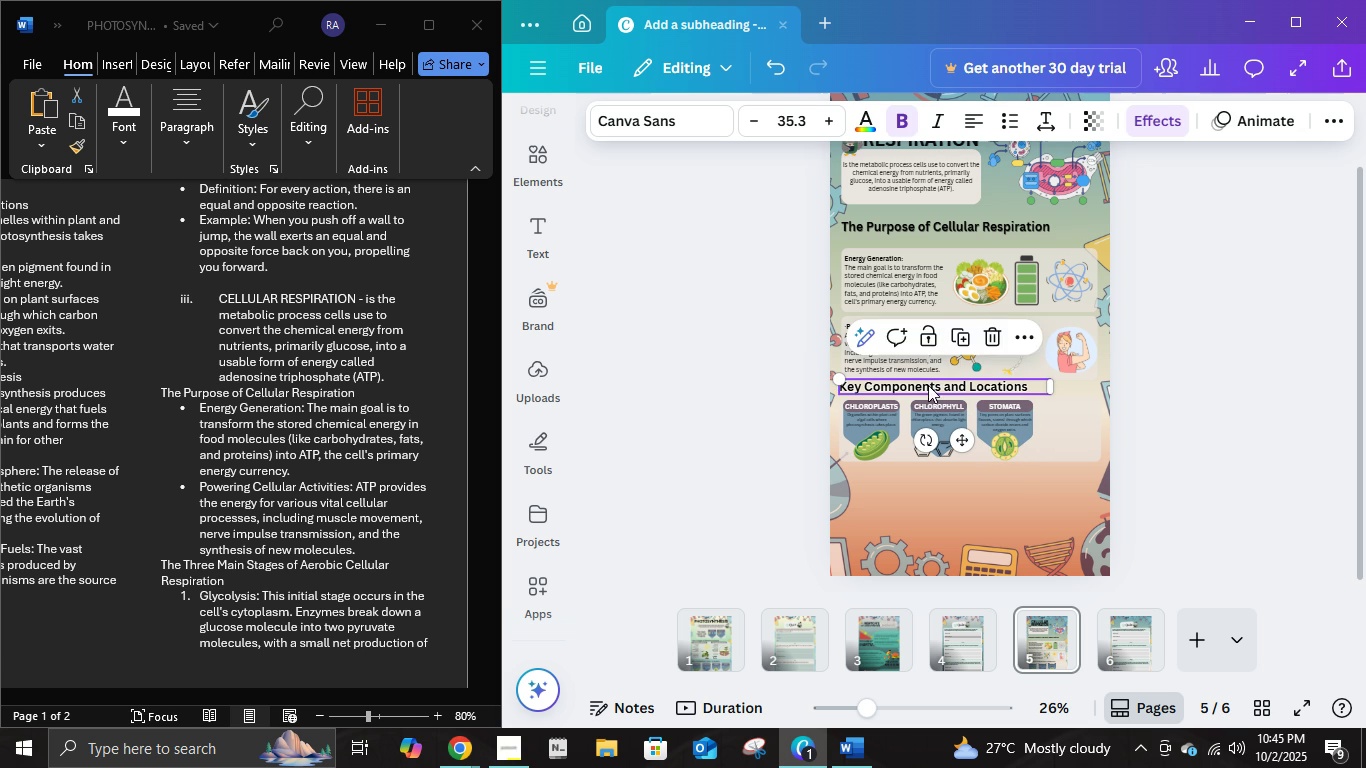 
left_click([928, 385])
 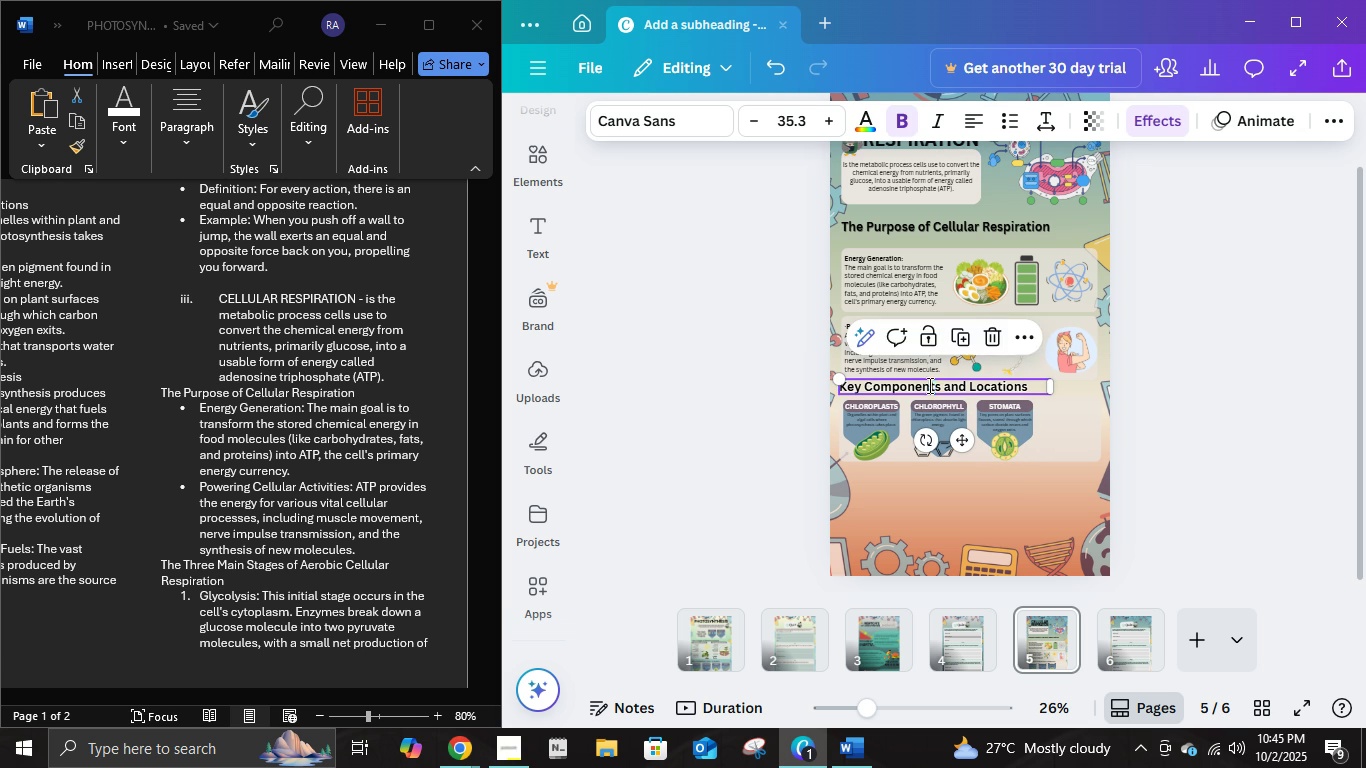 
left_click([928, 385])